 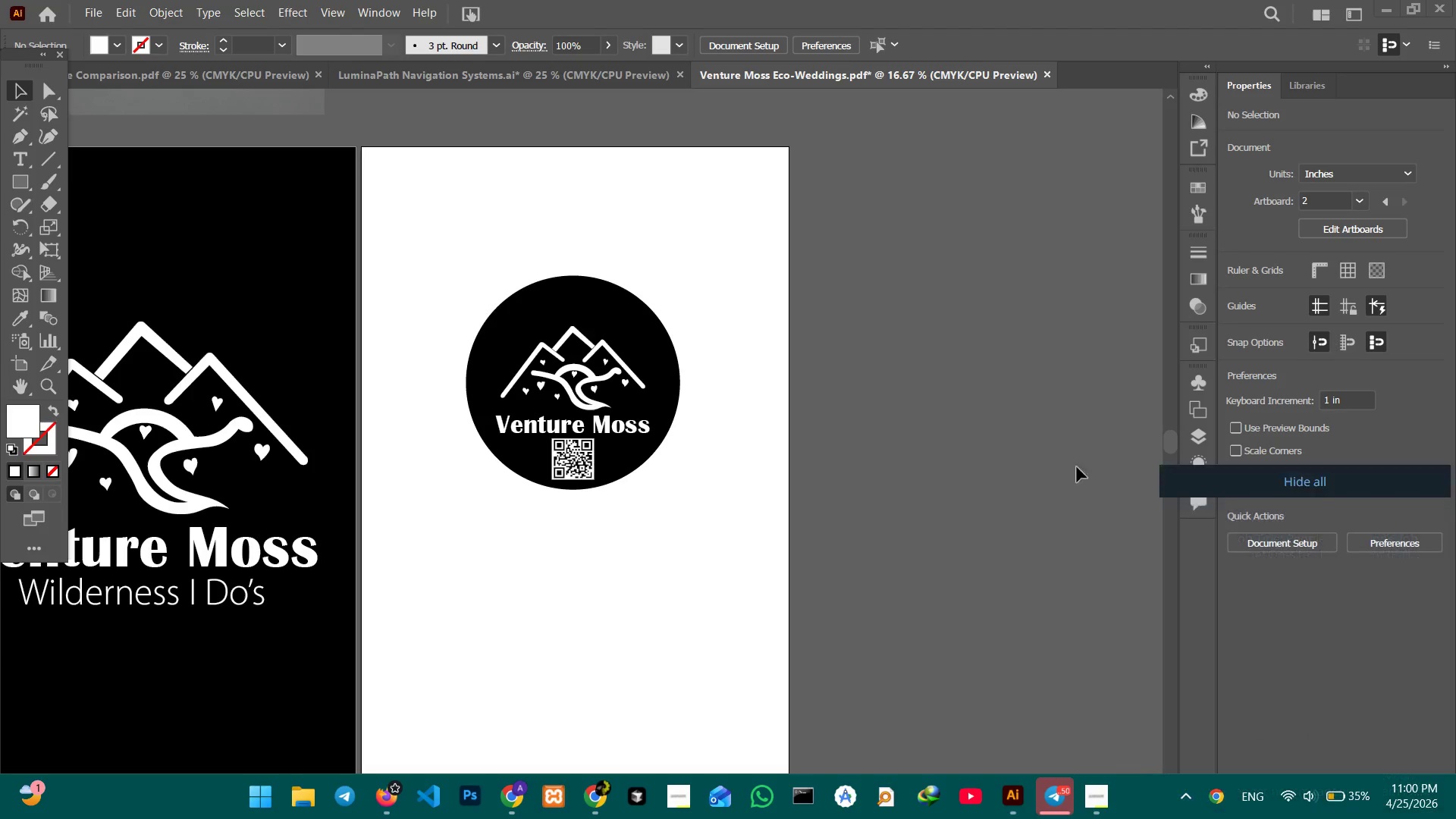 
left_click([99, 2])
 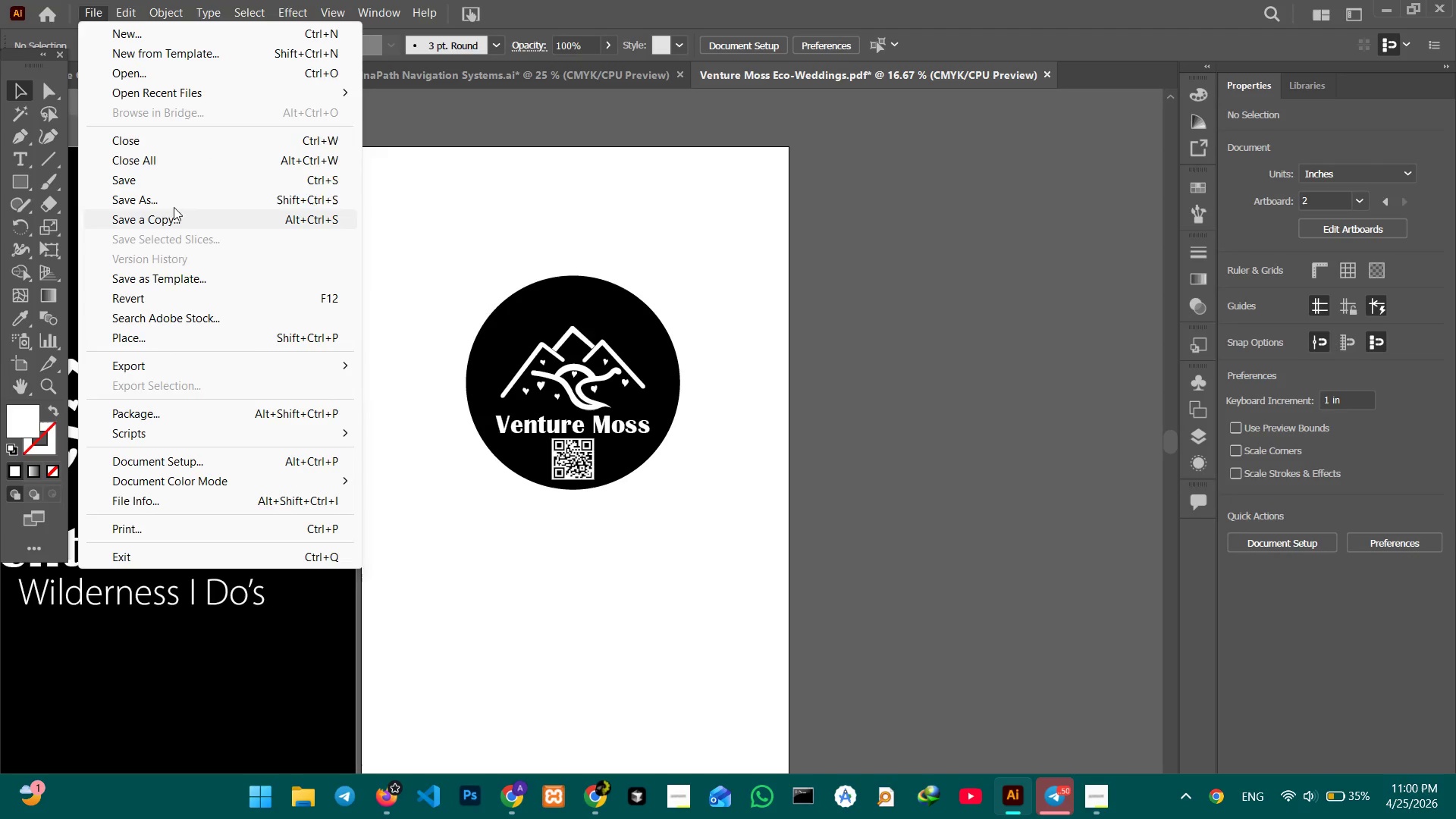 
left_click([172, 199])
 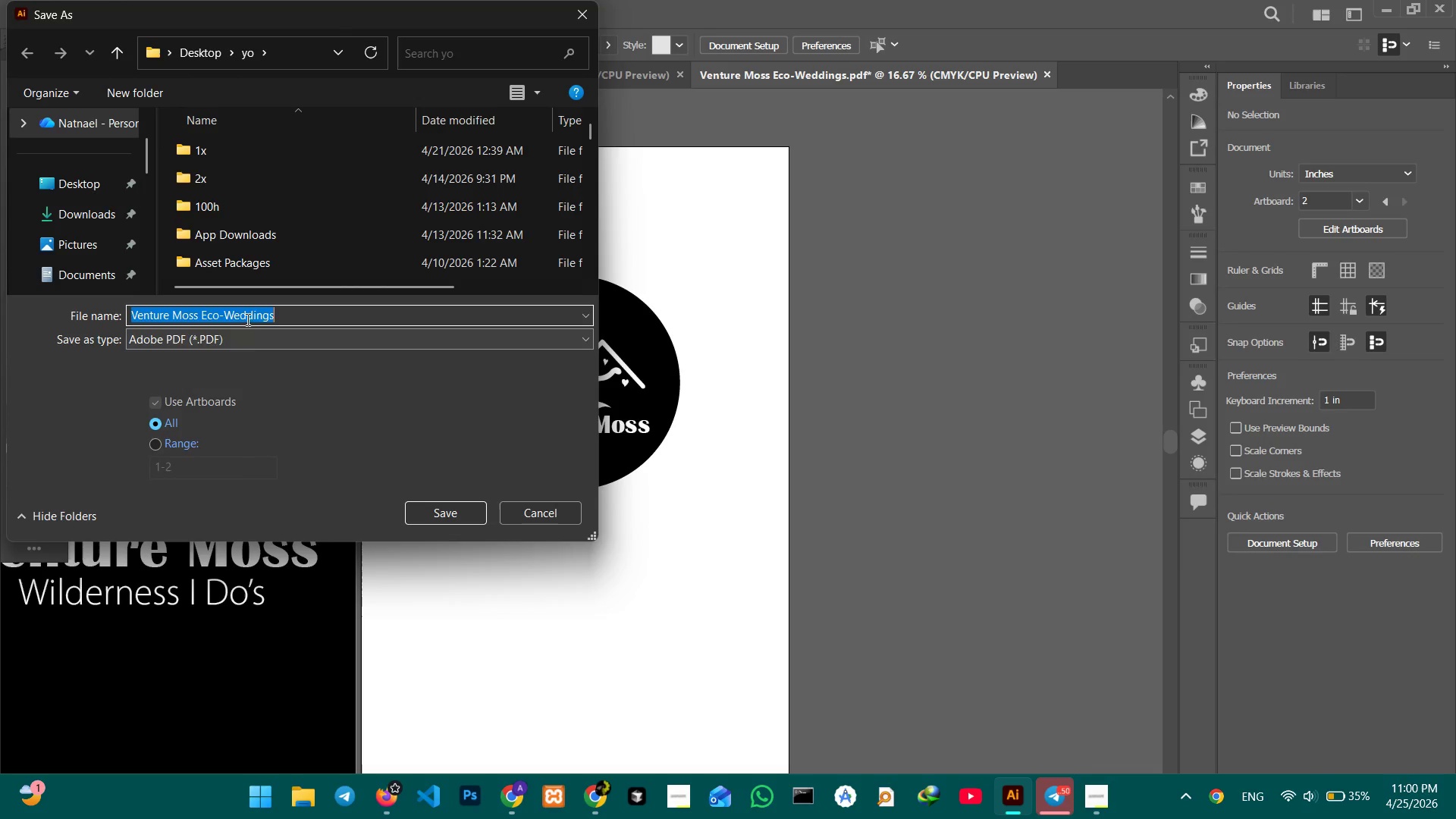 
left_click([246, 339])
 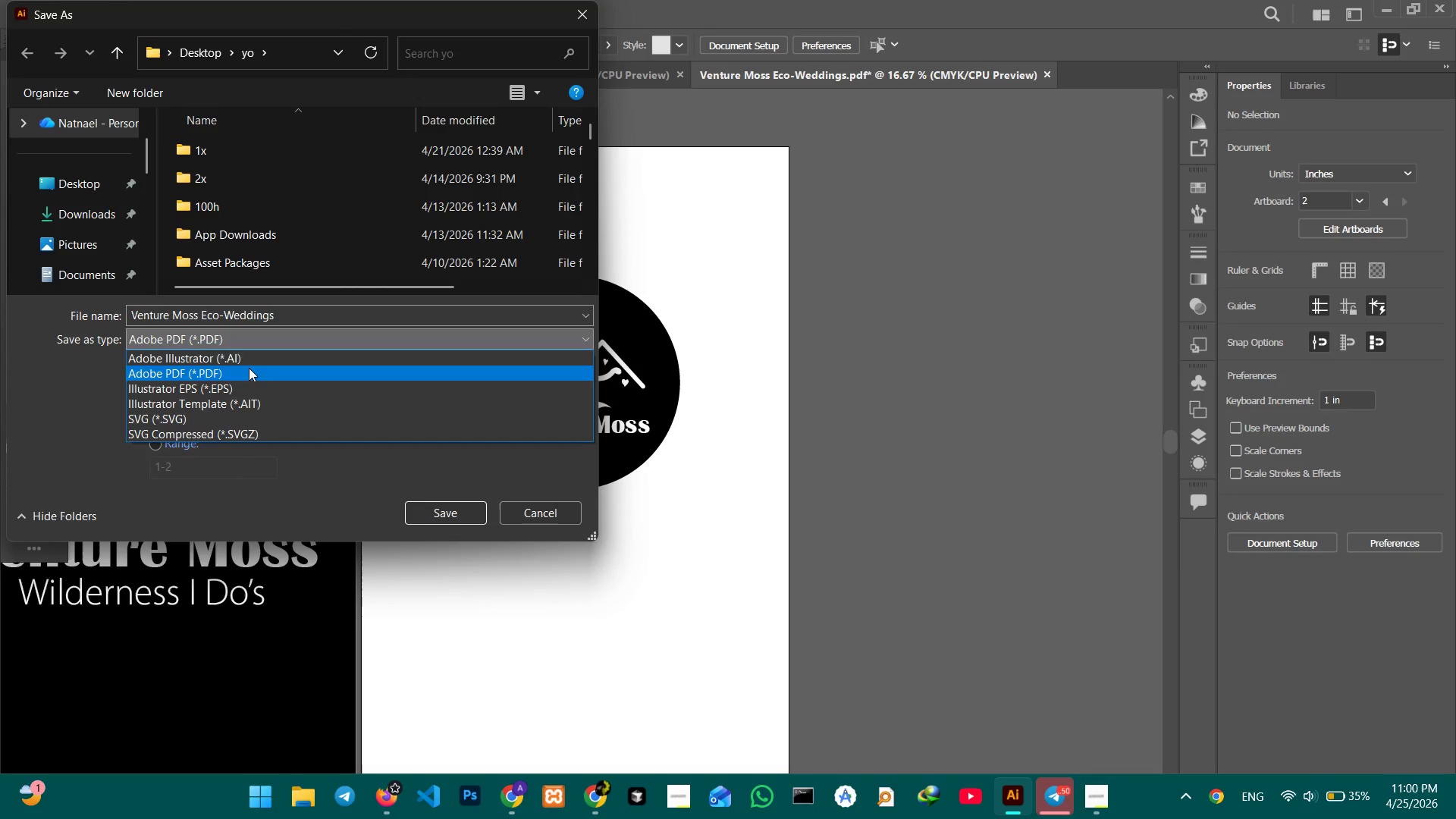 
left_click([249, 362])